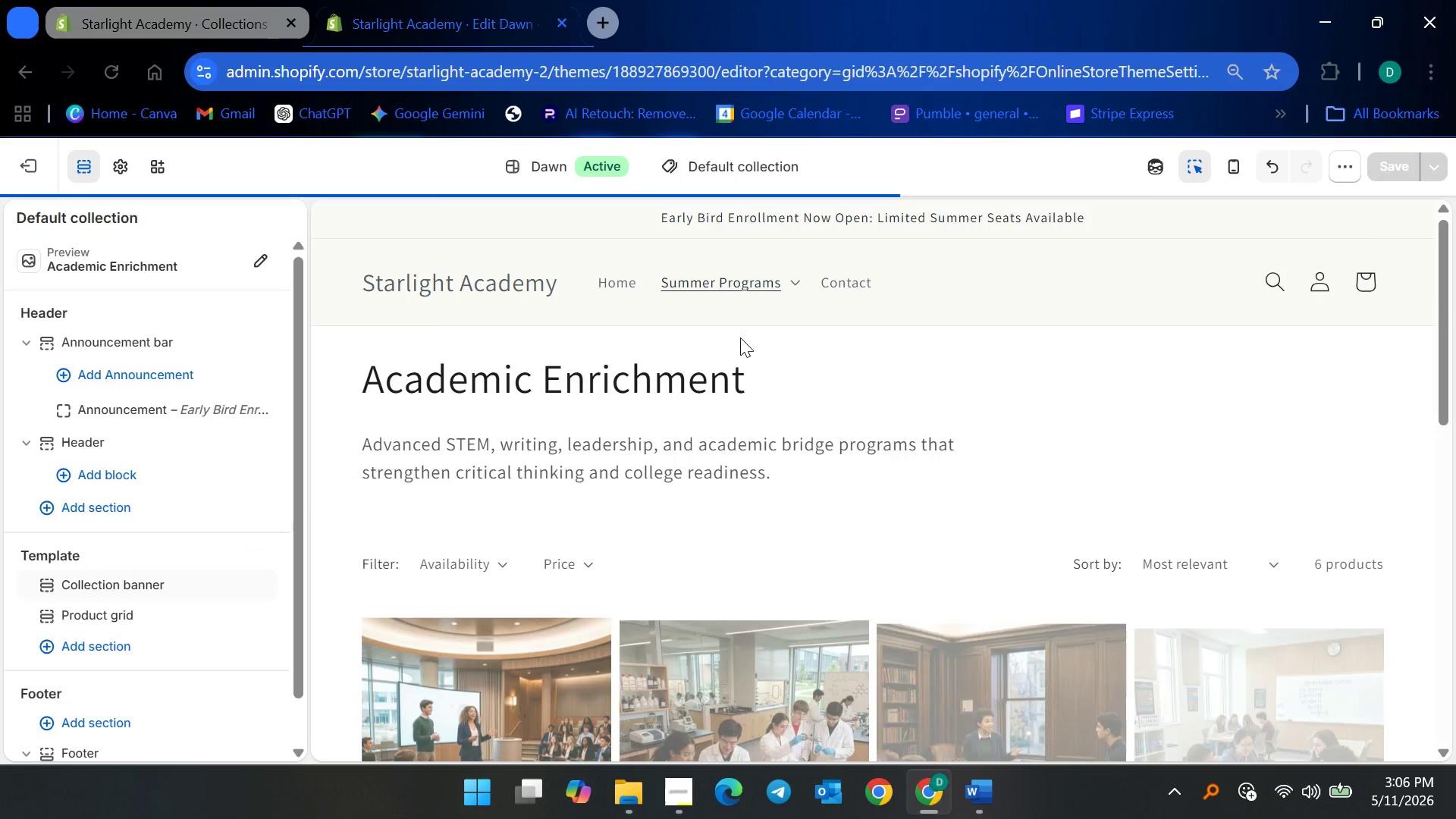 
left_click([726, 345])
 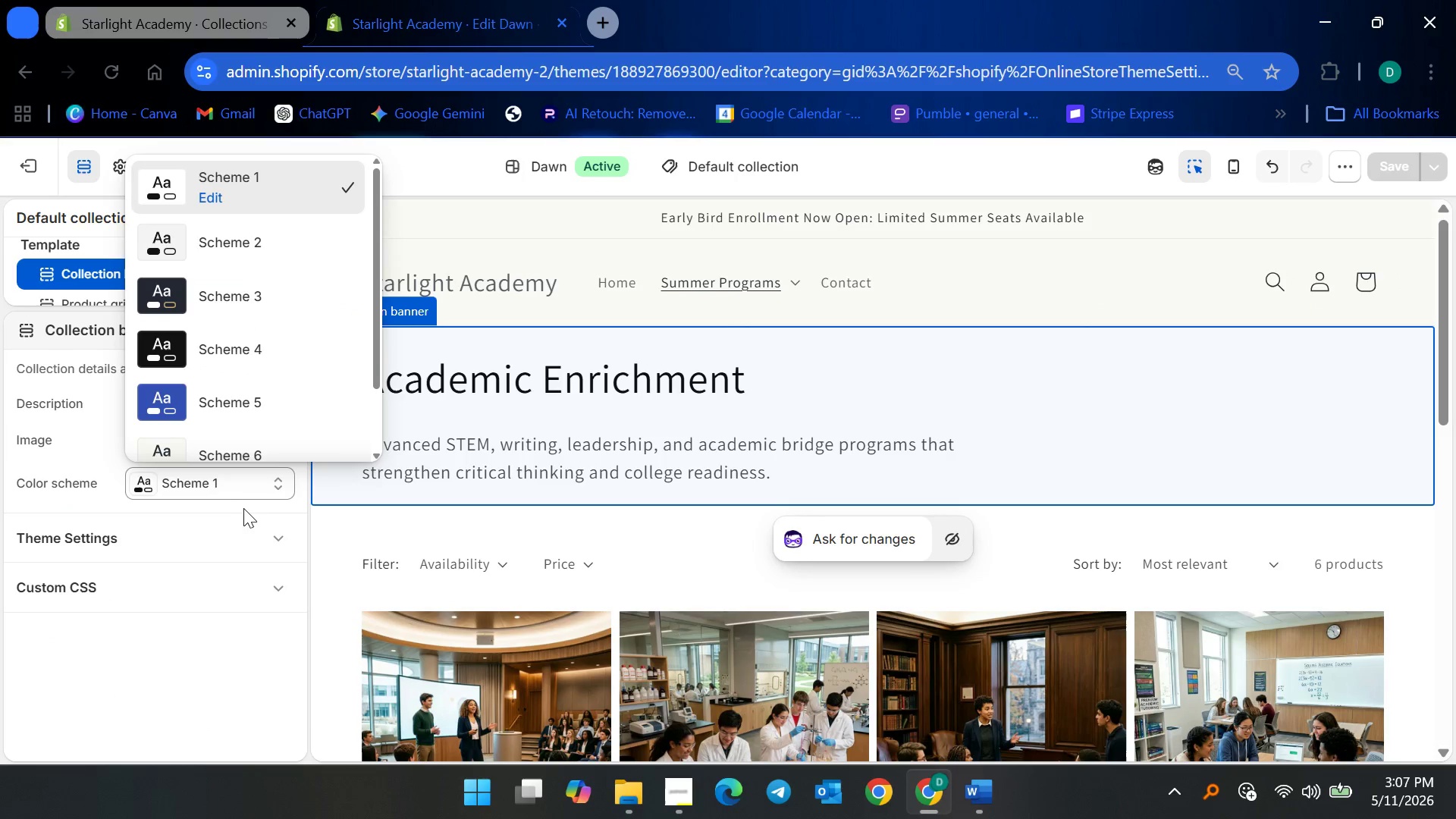 
scroll: coordinate [270, 404], scroll_direction: down, amount: 5.0
 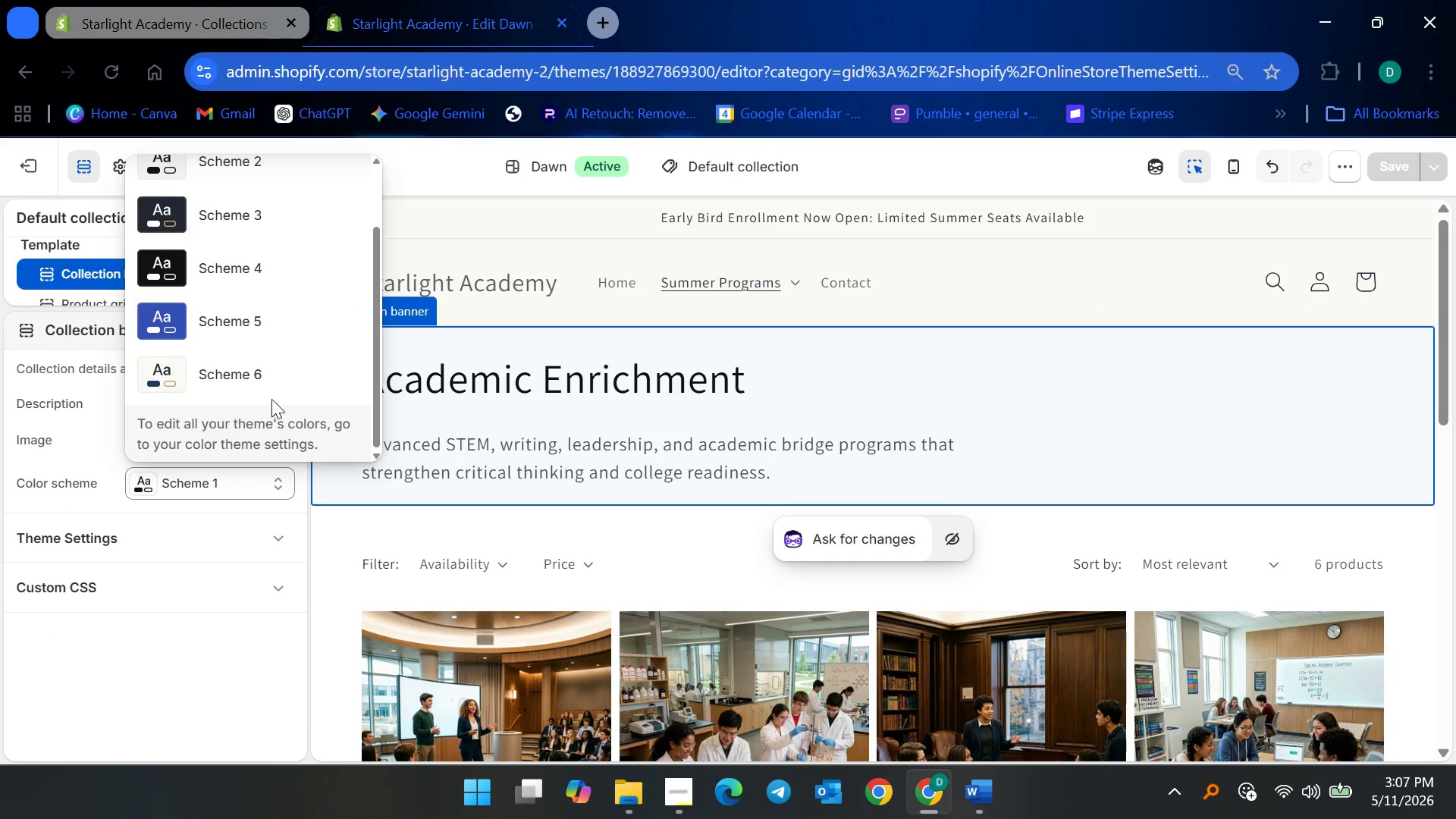 
left_click([271, 395])
 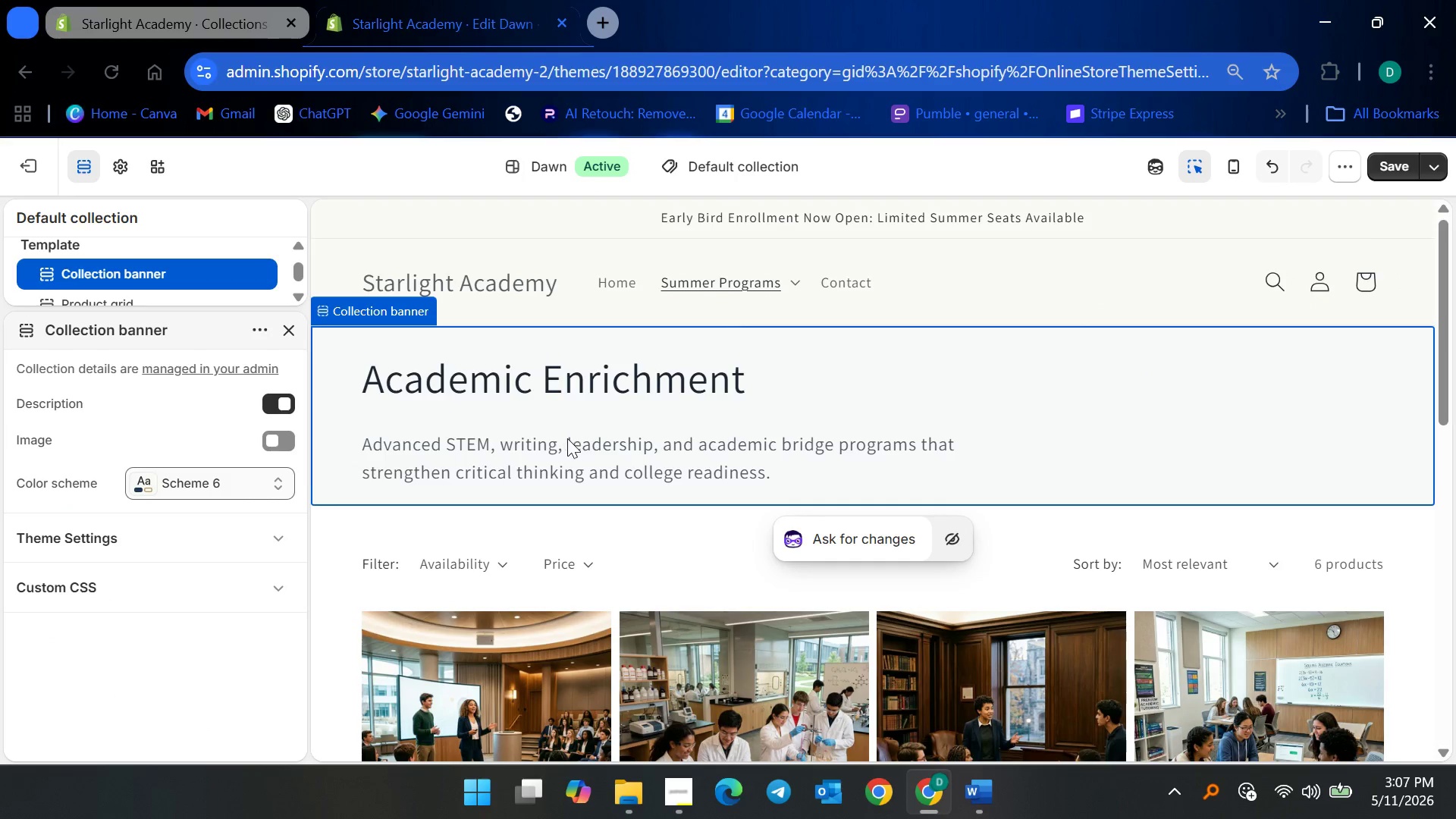 
scroll: coordinate [526, 449], scroll_direction: down, amount: 4.0
 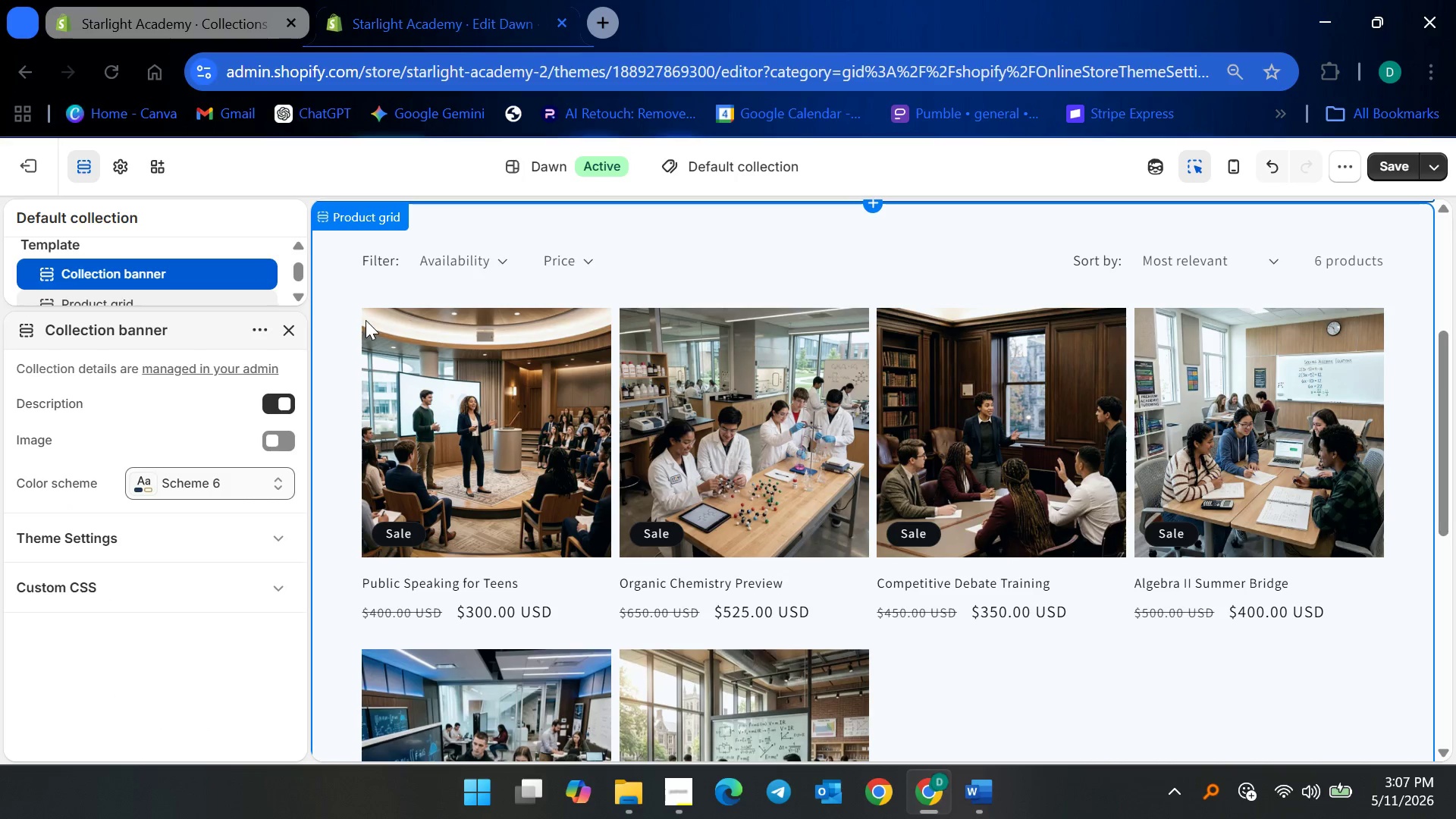 
left_click([334, 305])
 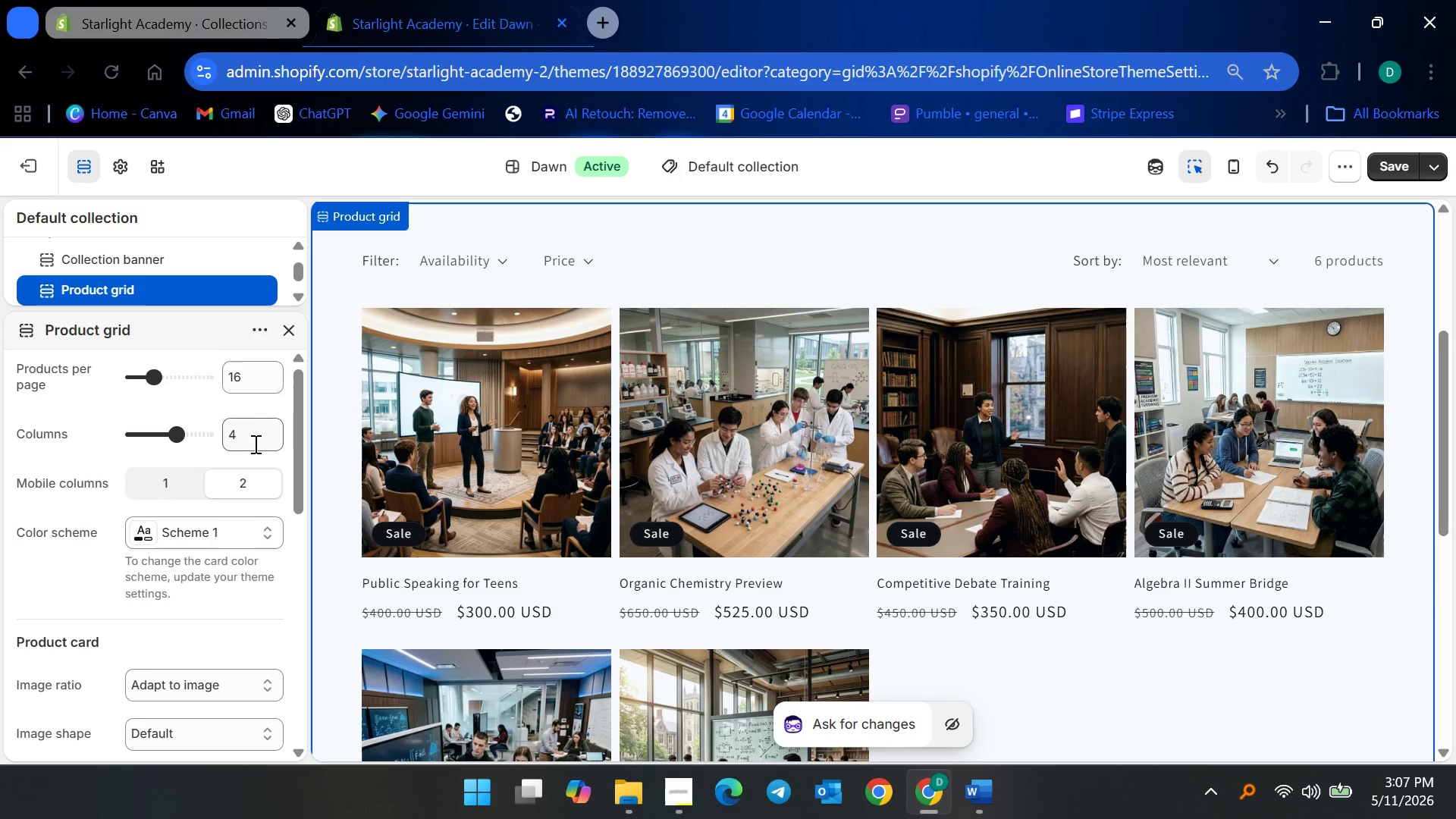 
scroll: coordinate [258, 493], scroll_direction: up, amount: 11.0
 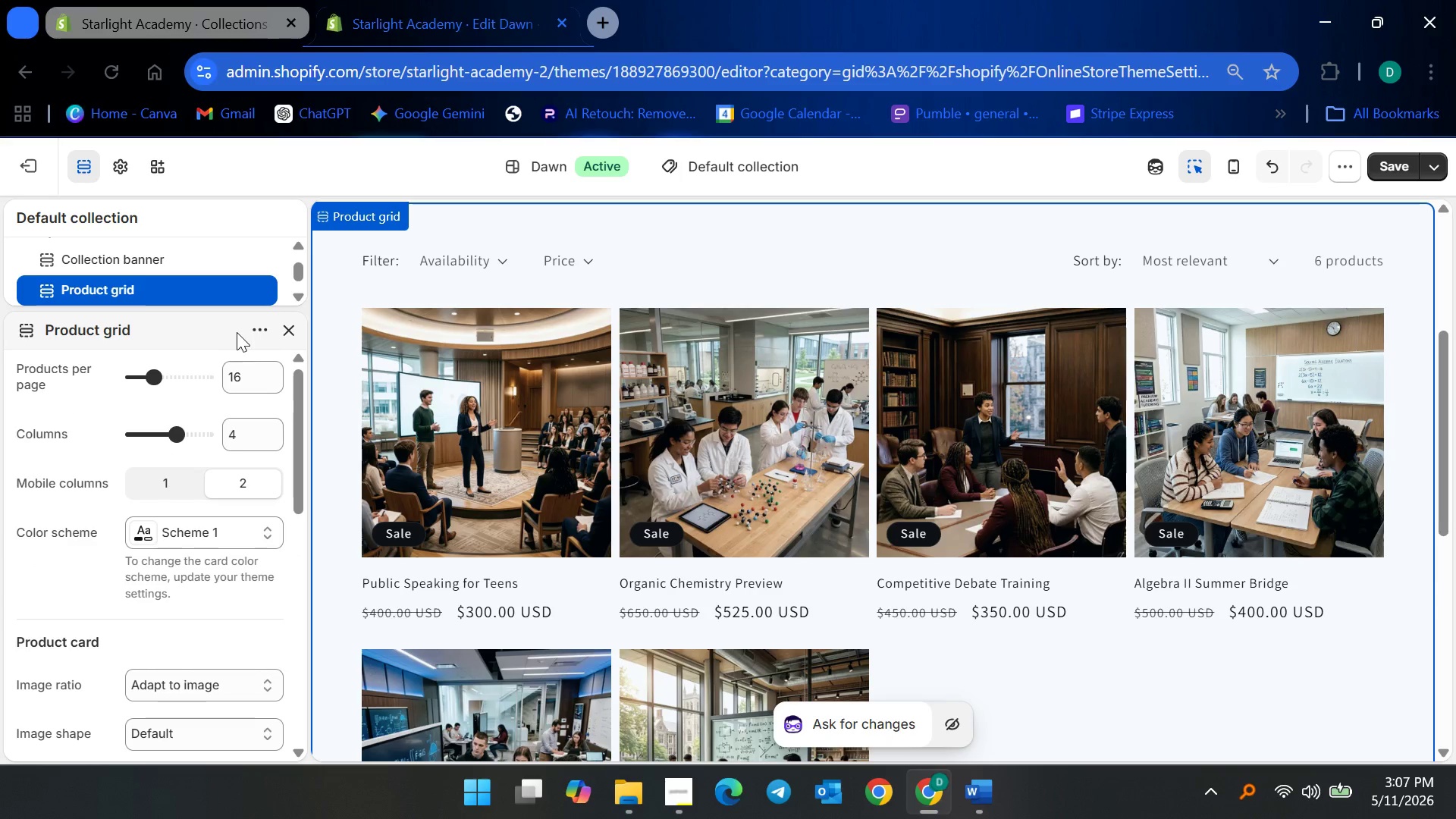 
left_click([241, 535])
 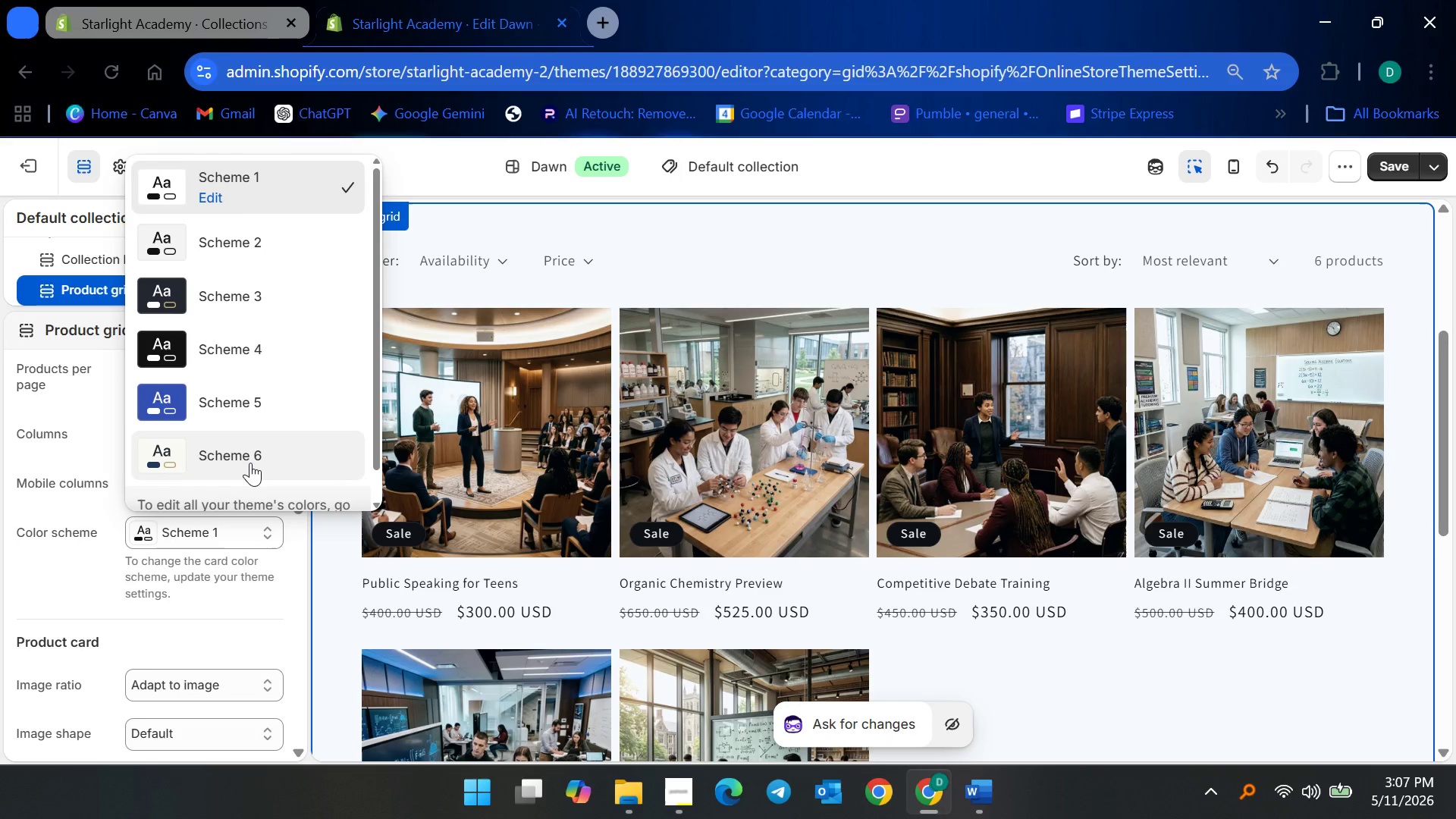 
left_click([250, 463])
 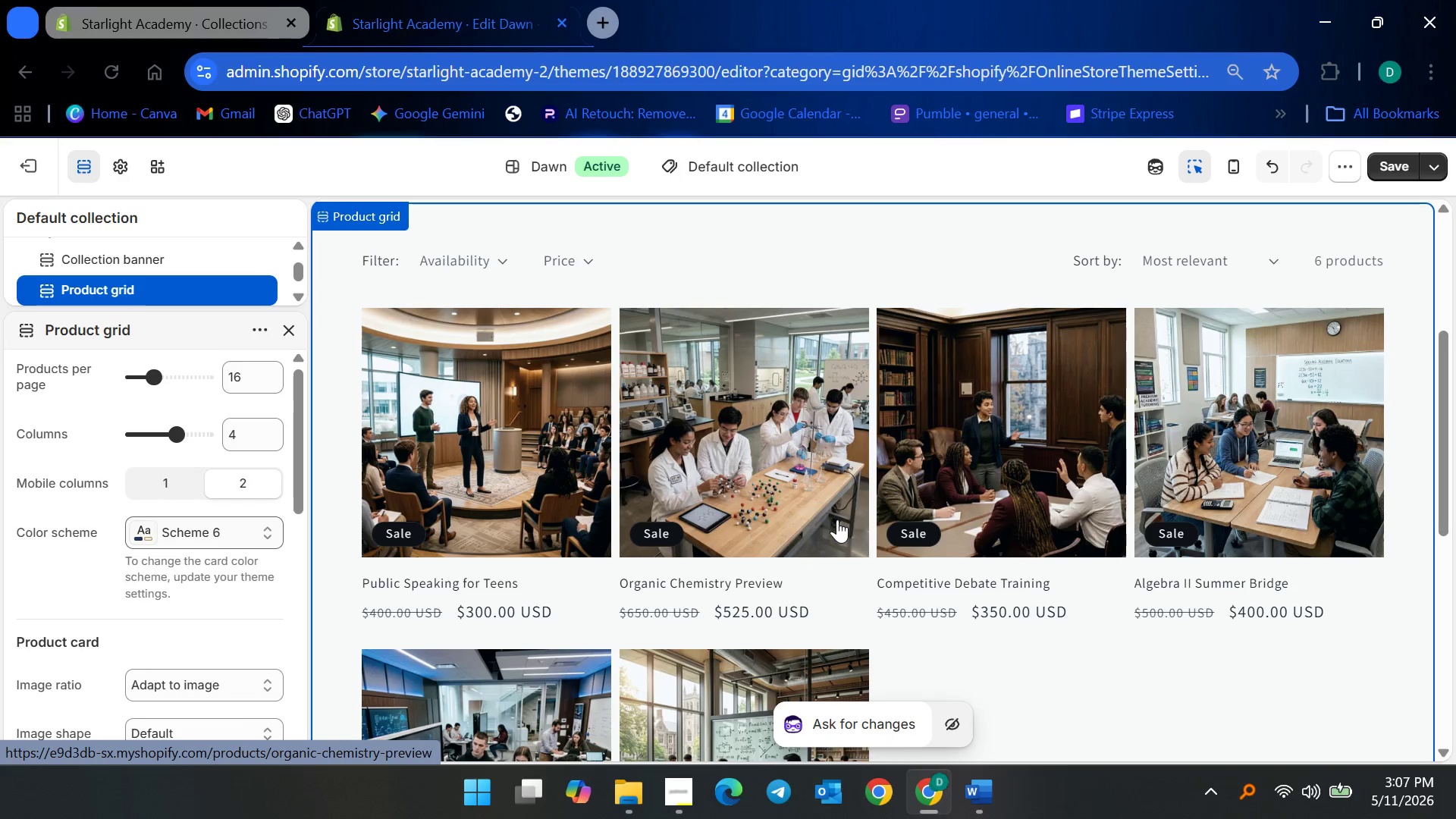 
scroll: coordinate [754, 548], scroll_direction: down, amount: 7.0
 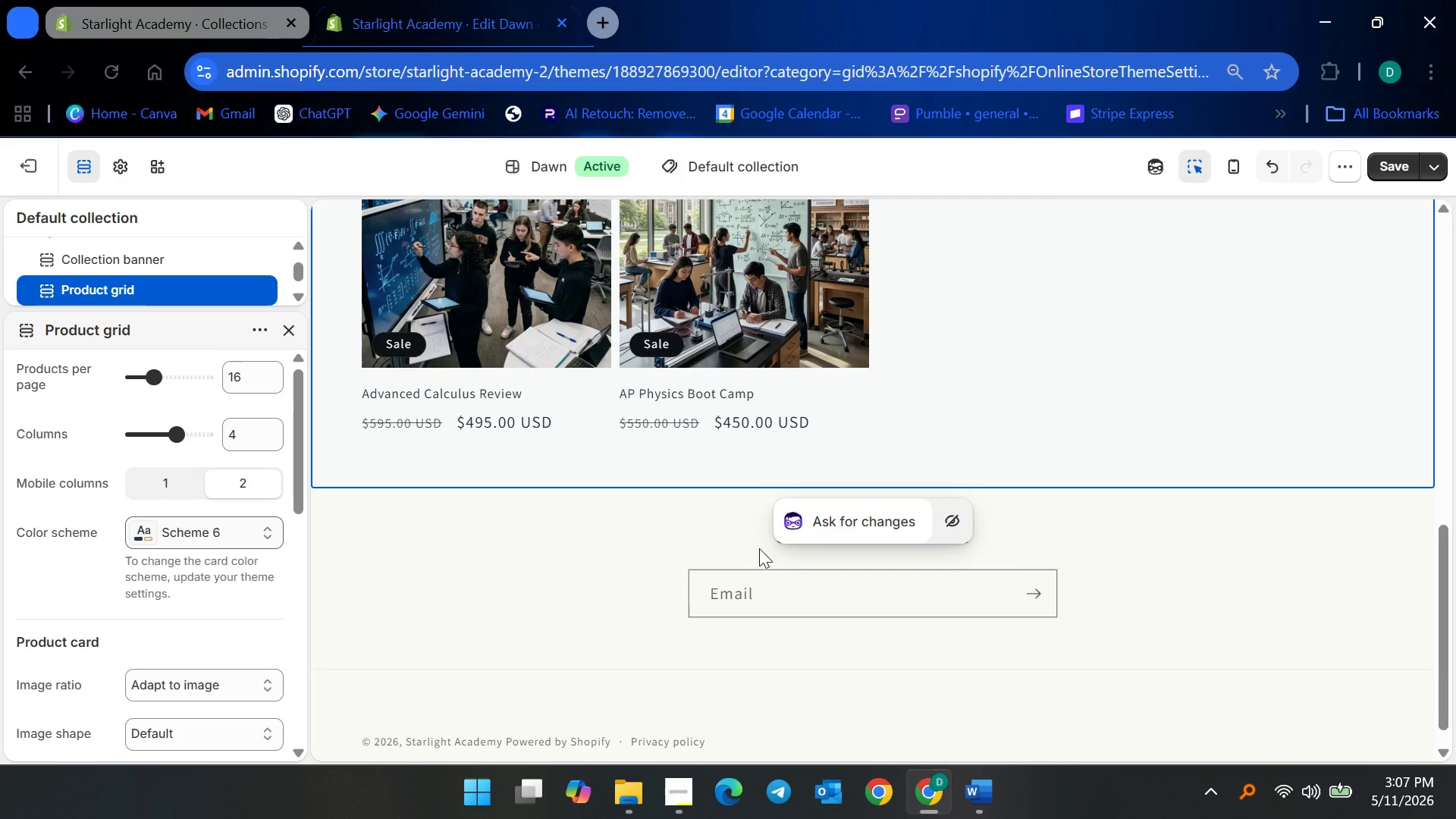 
scroll: coordinate [763, 551], scroll_direction: up, amount: 8.0
 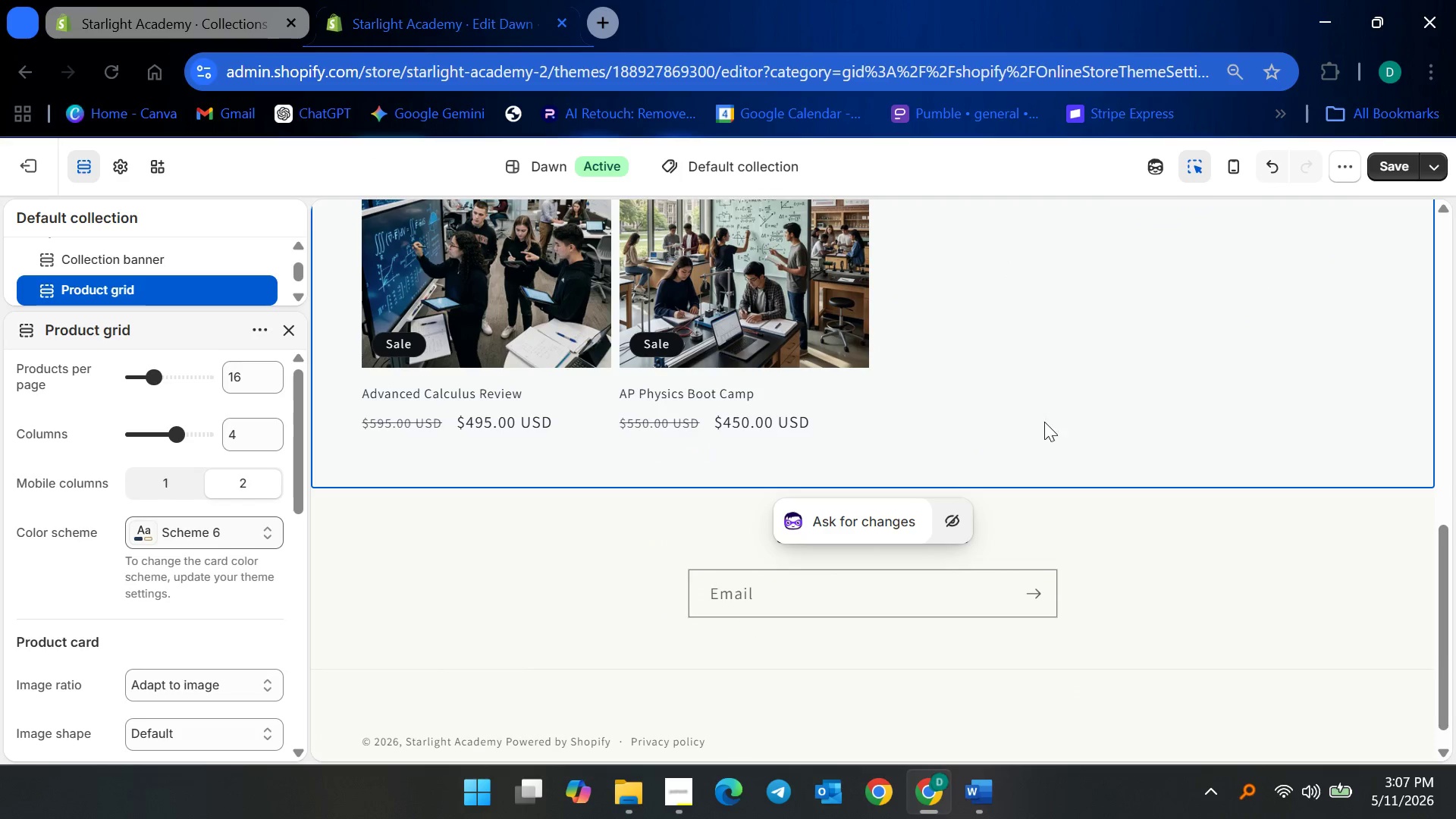 
left_click([1026, 428])
 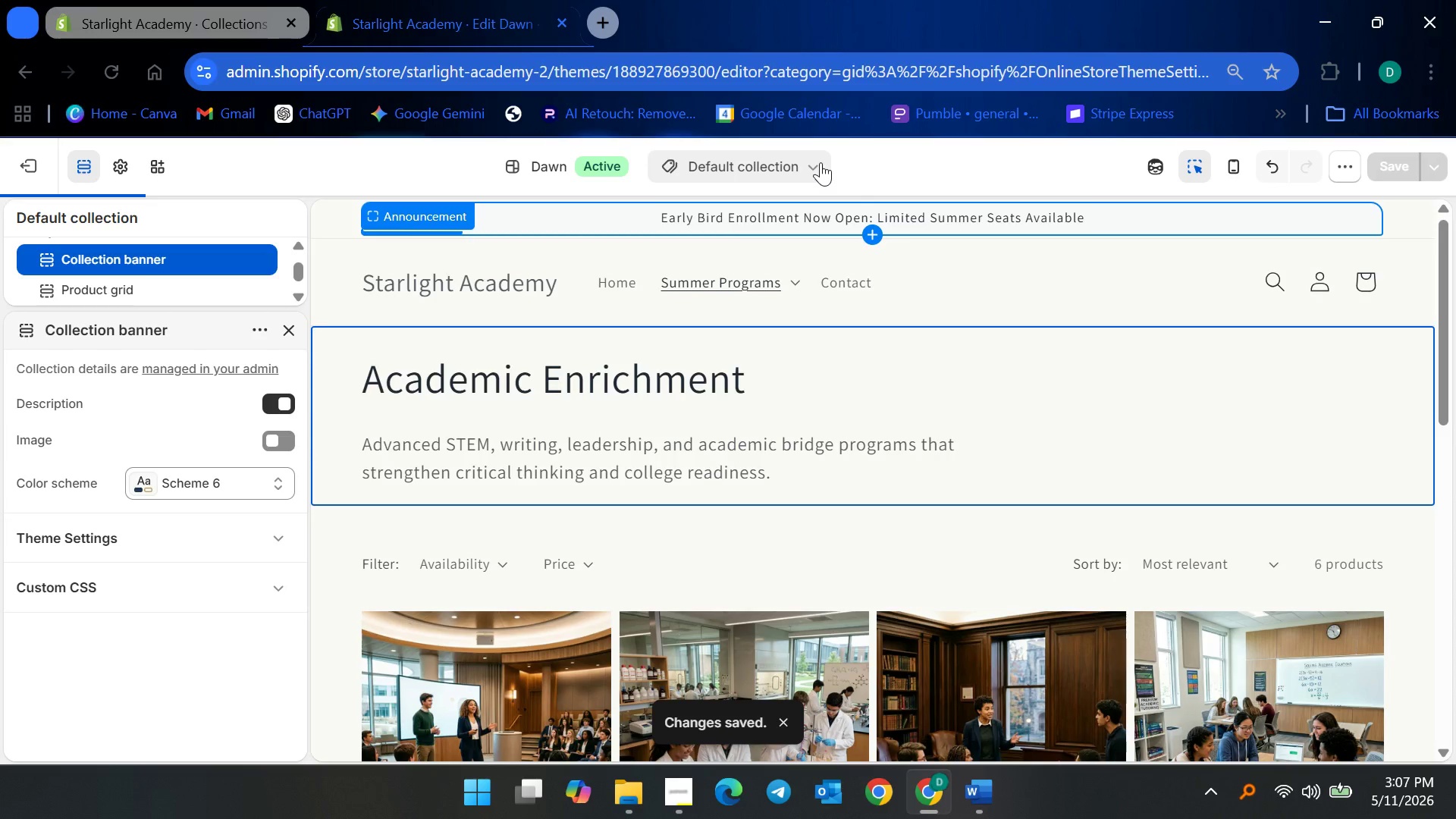 
scroll: coordinate [1045, 454], scroll_direction: up, amount: 13.0
 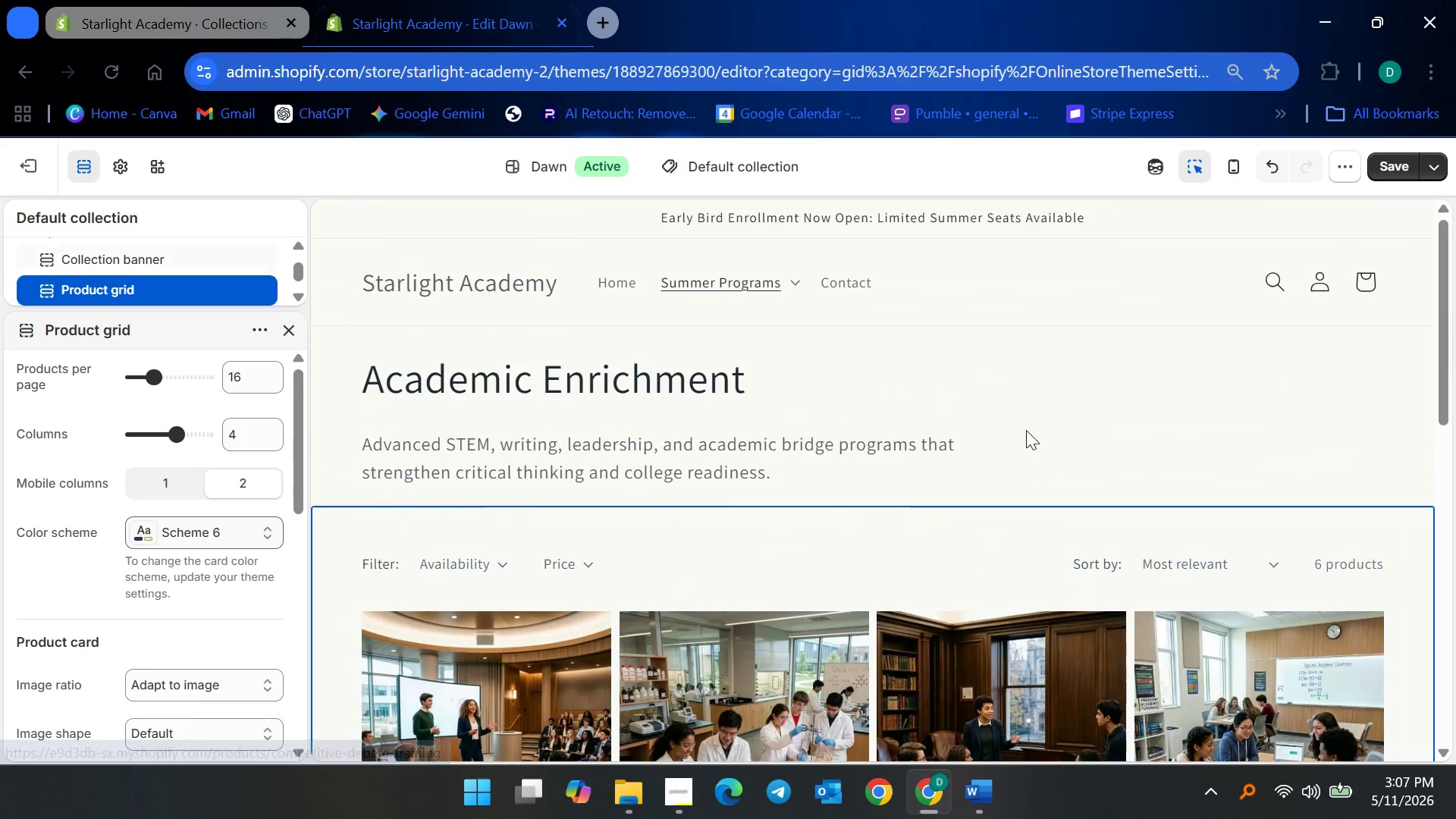 
wait(6.28)
 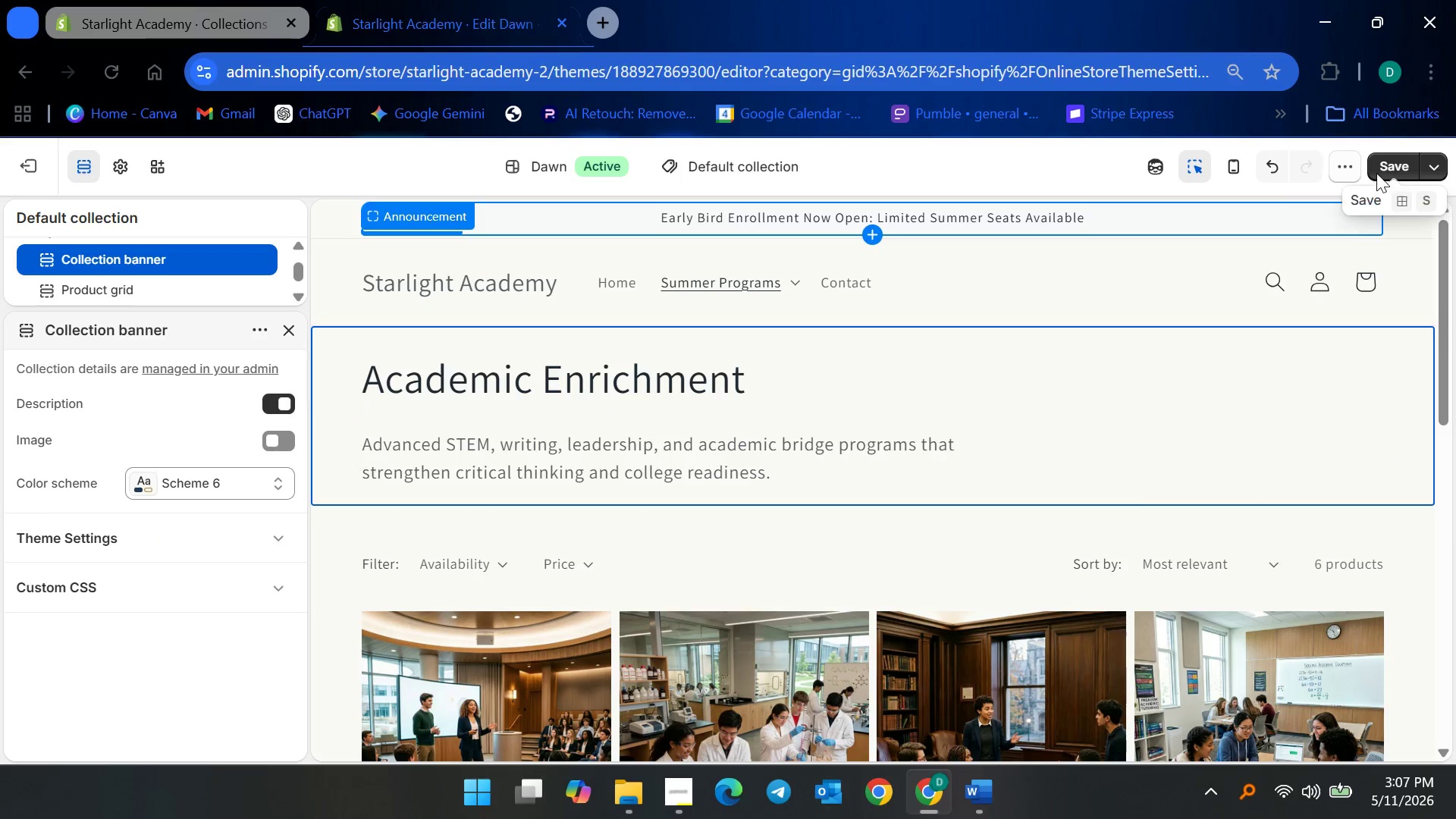 
left_click([821, 162])
 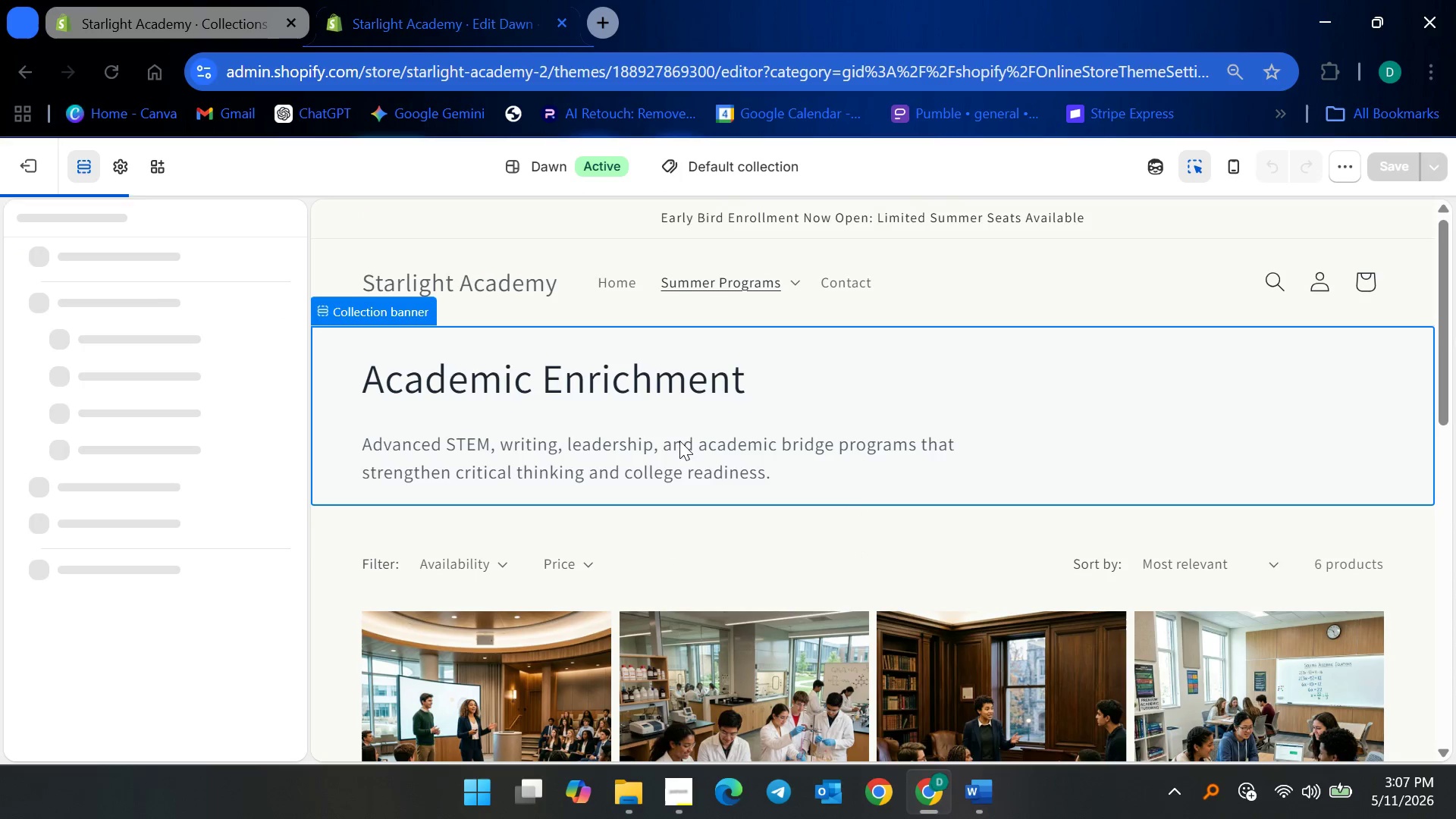 
wait(6.11)
 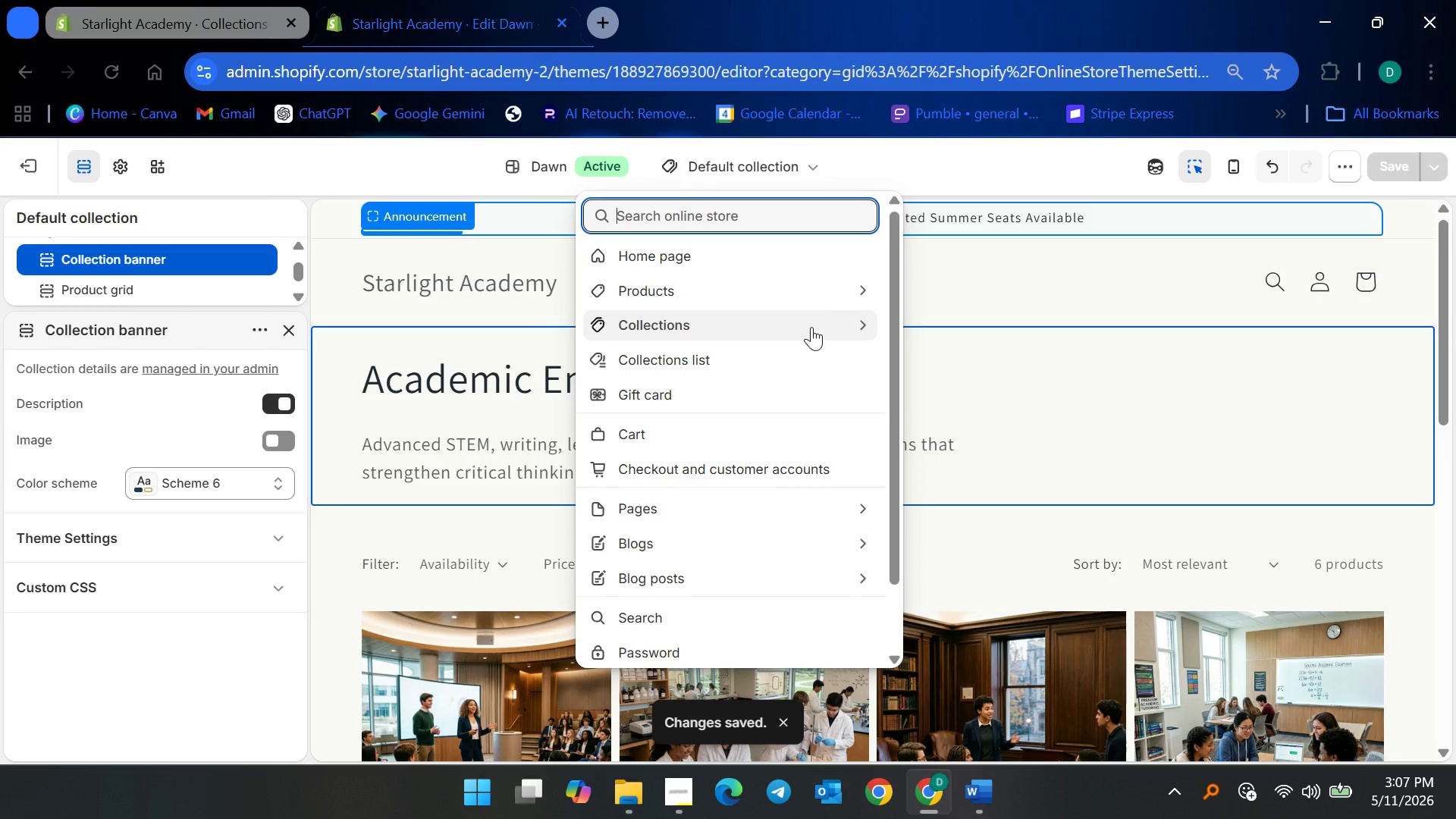 
left_click([535, 447])
 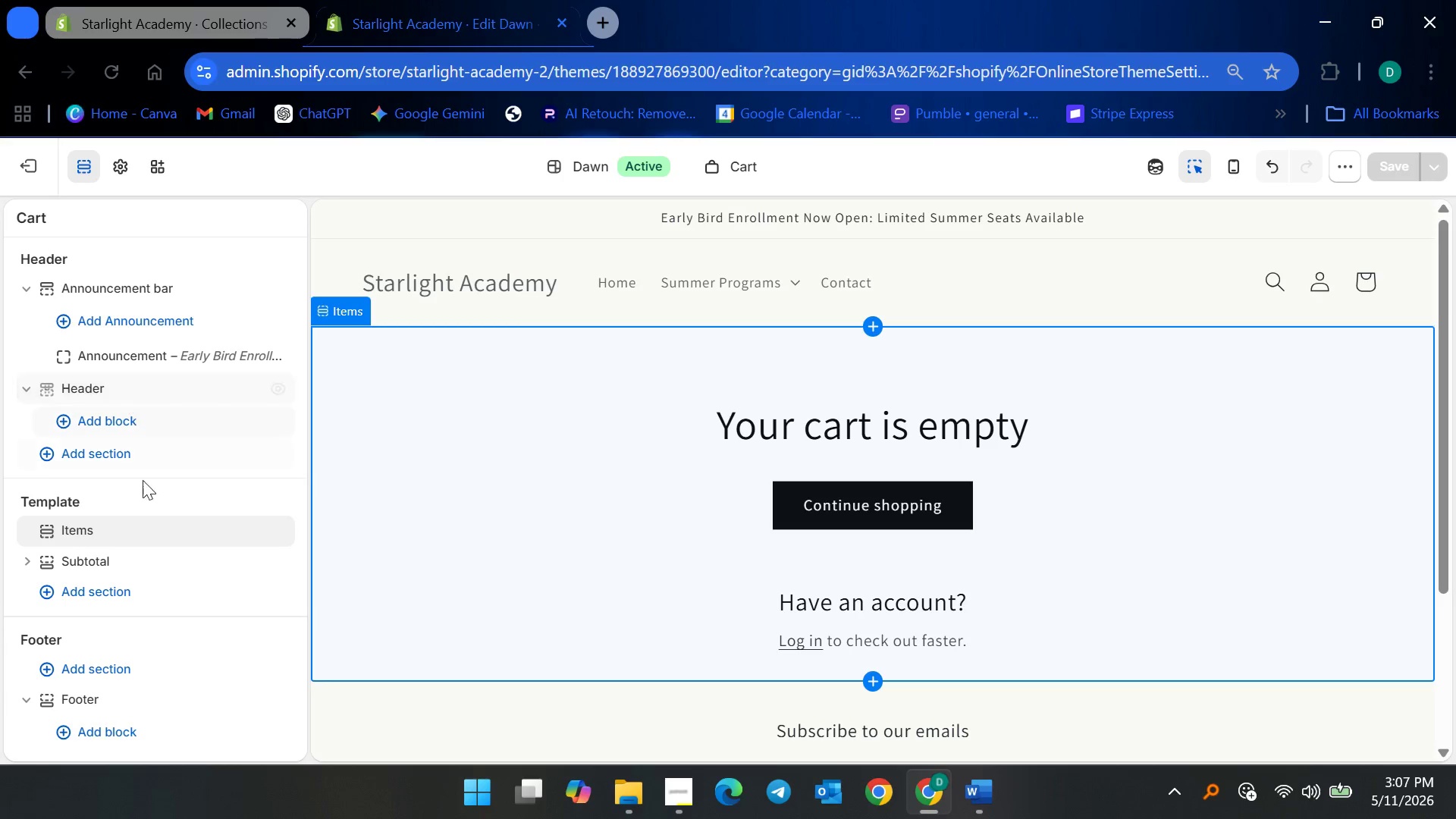 
left_click([443, 426])